 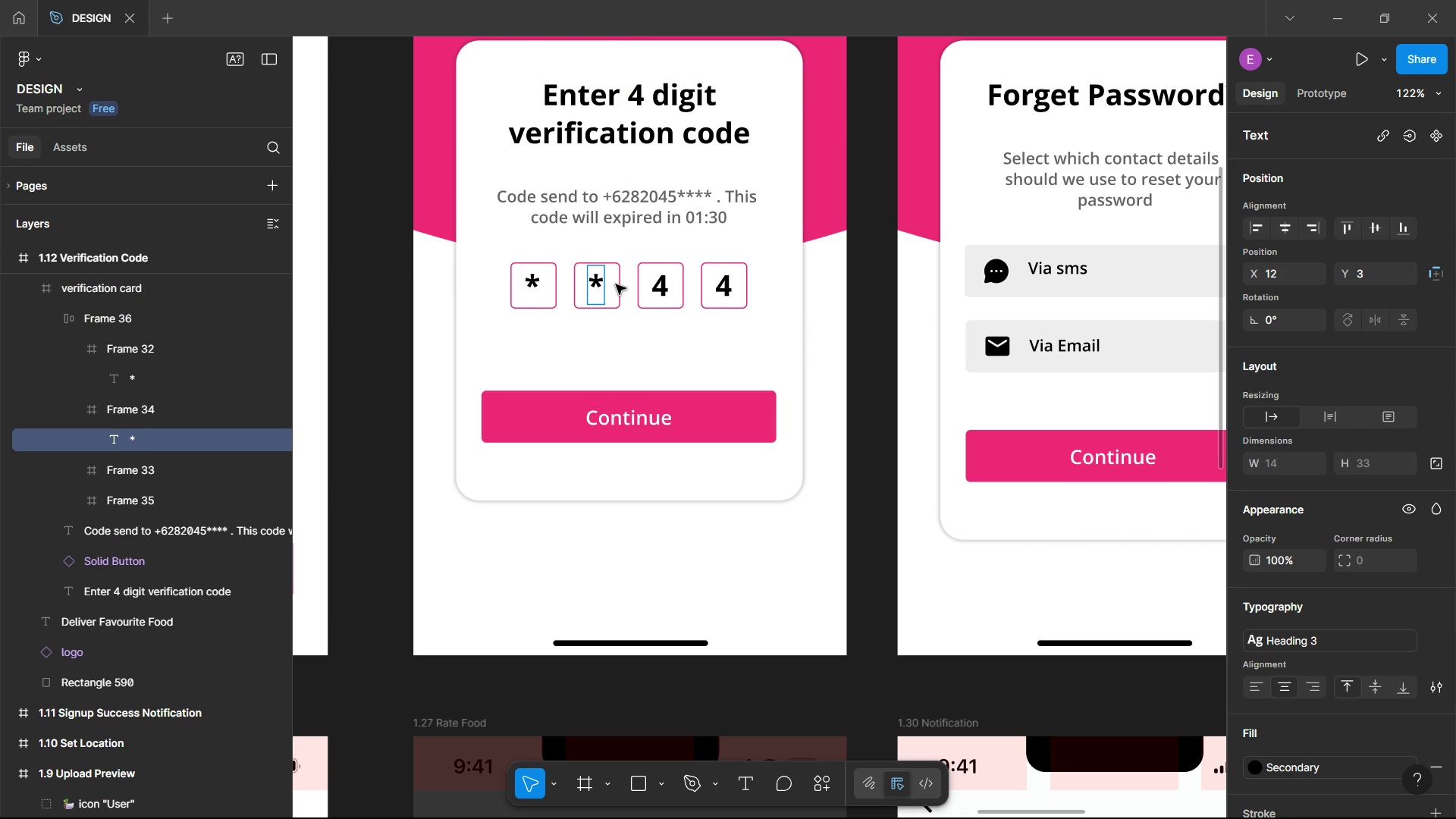 
double_click([664, 287])
 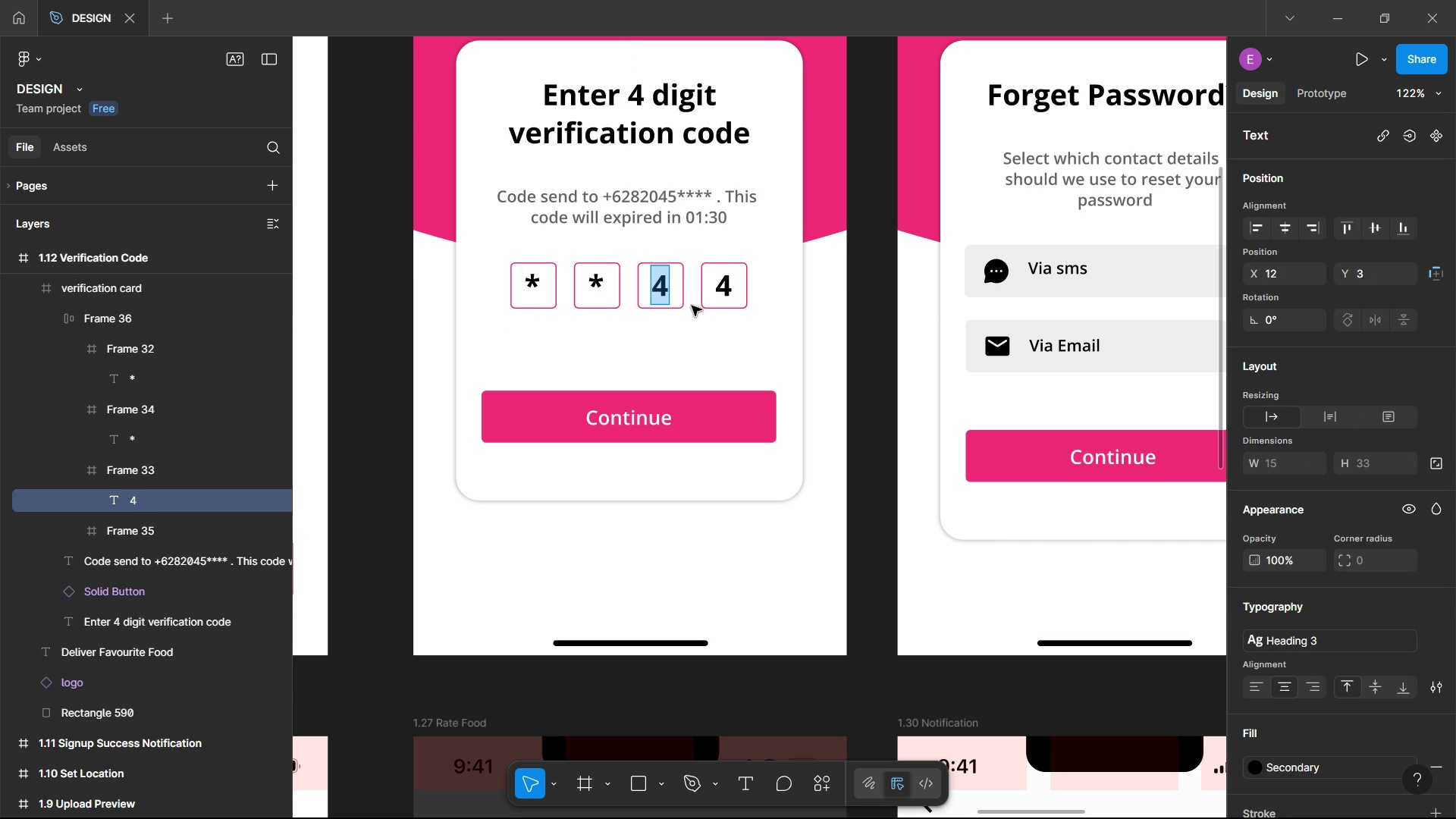 
key(Shift+ShiftLeft)
 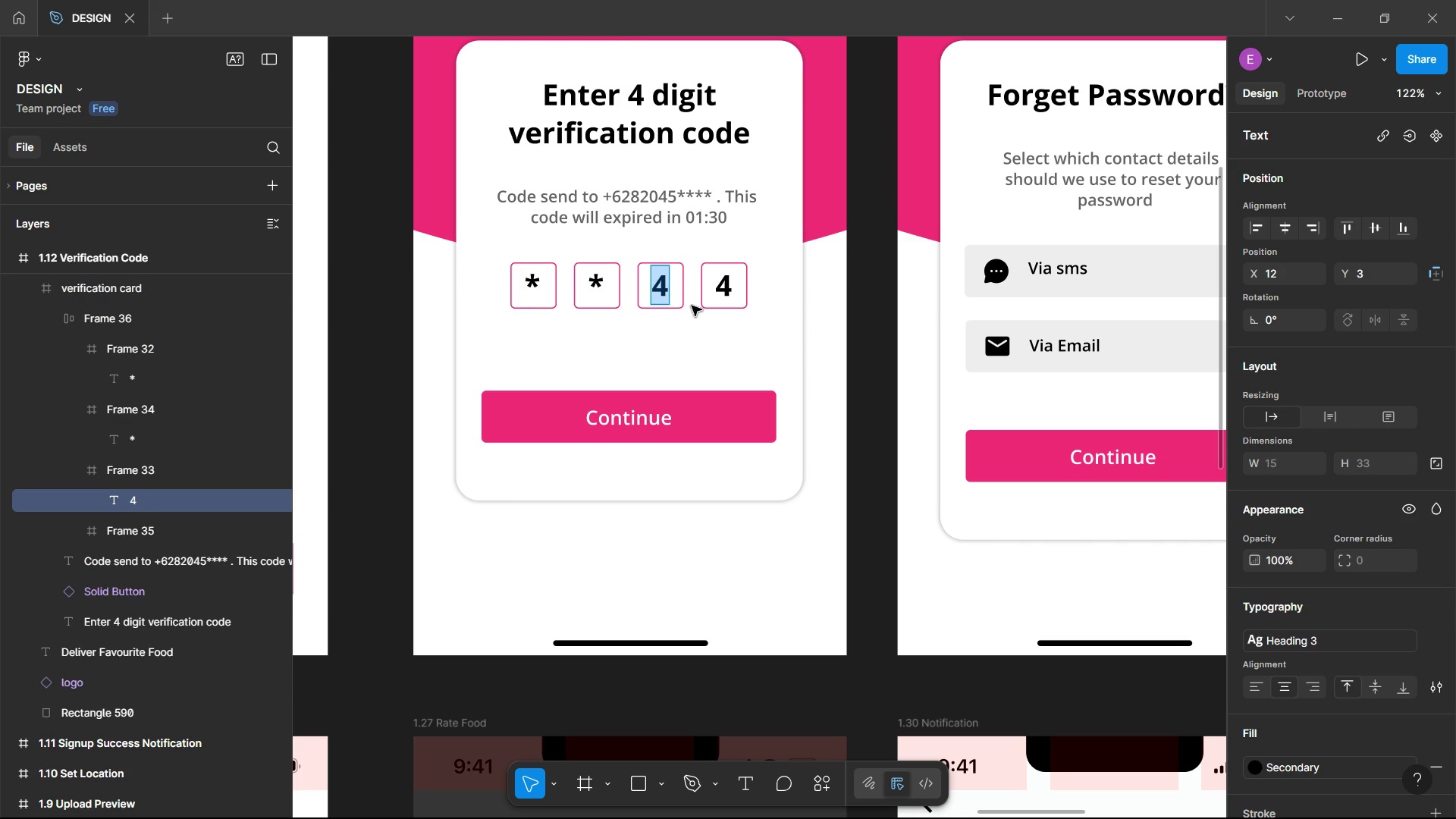 
key(Shift+8)
 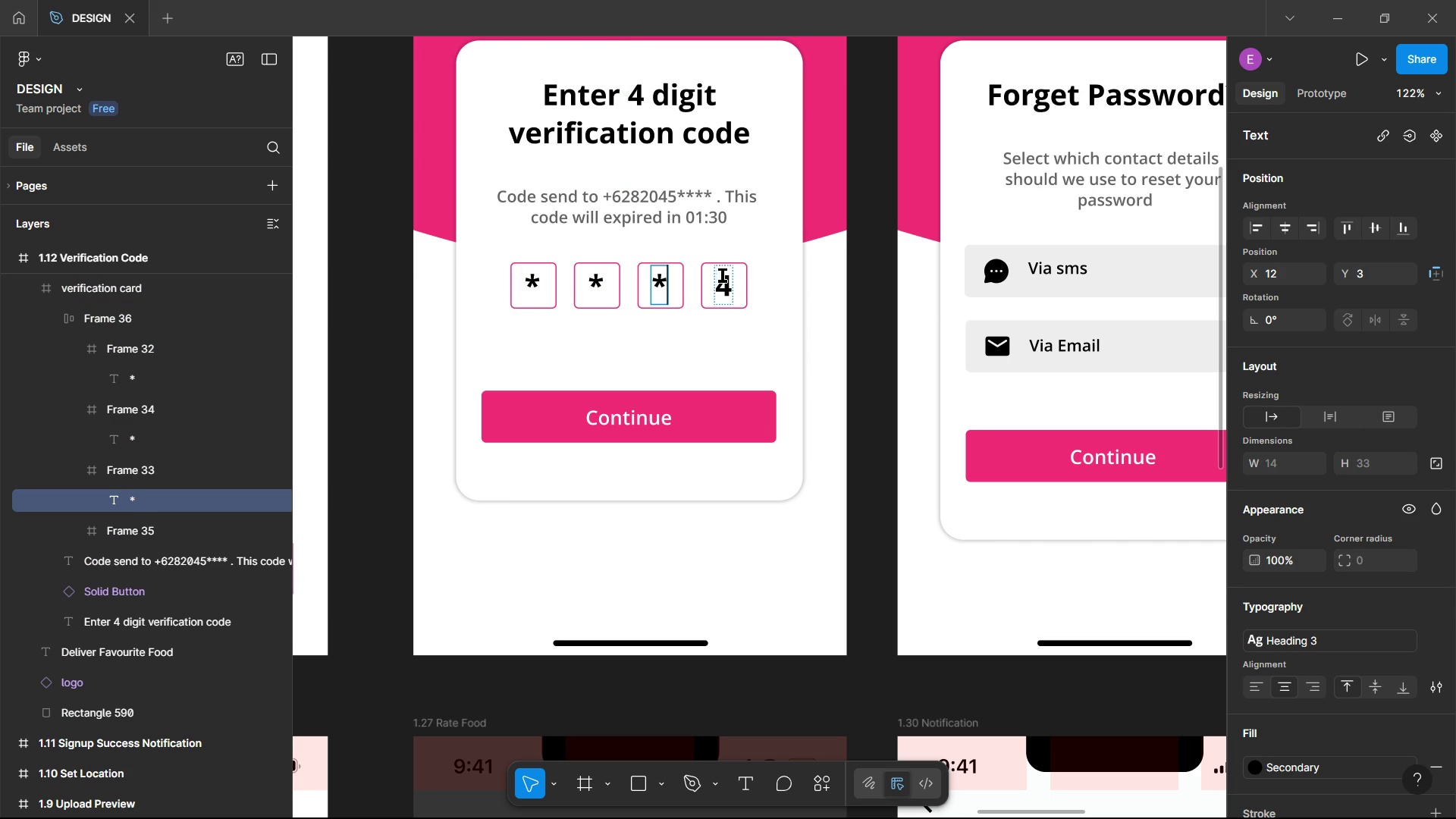 
double_click([723, 284])
 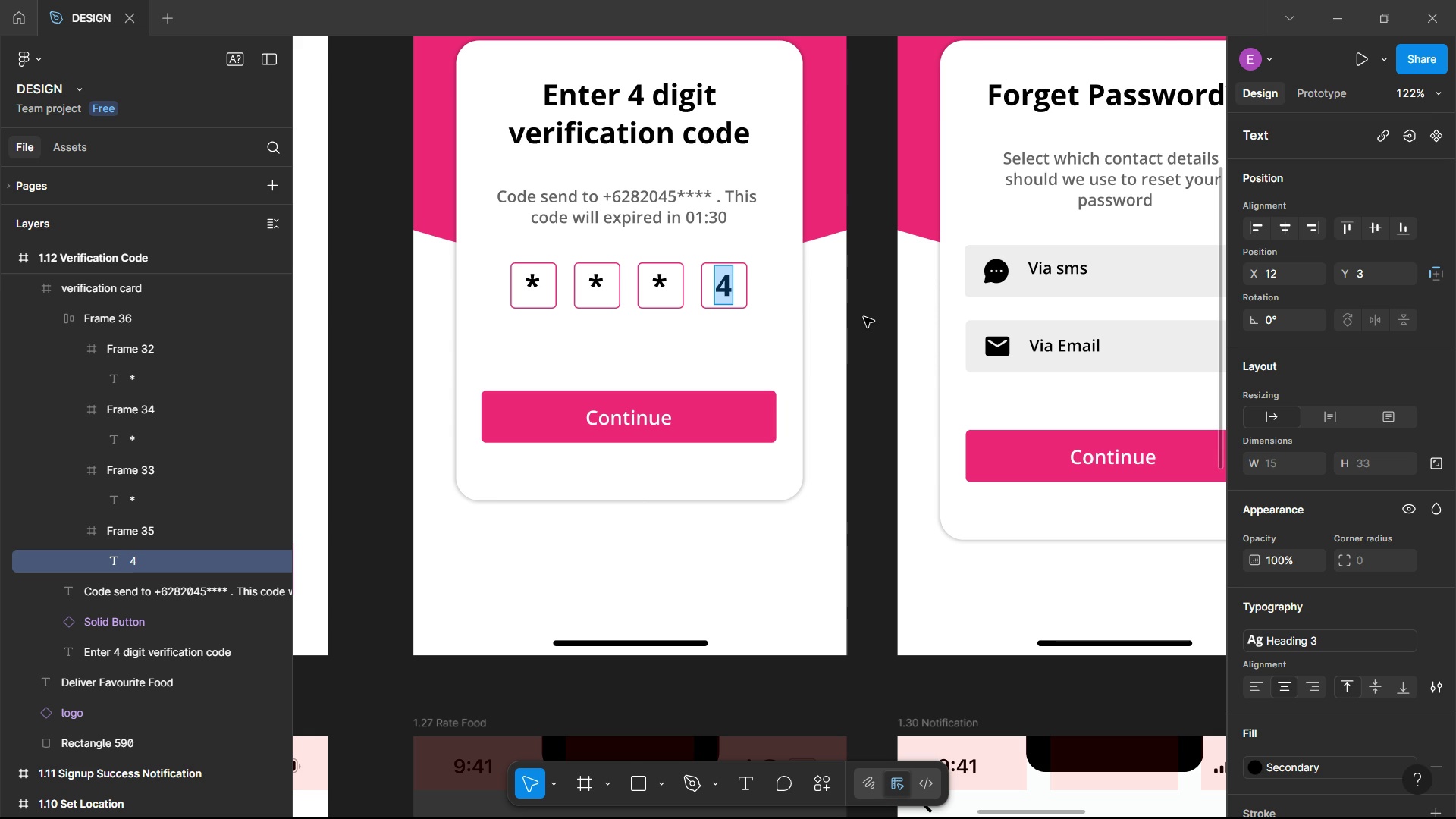 
key(Shift+ShiftLeft)
 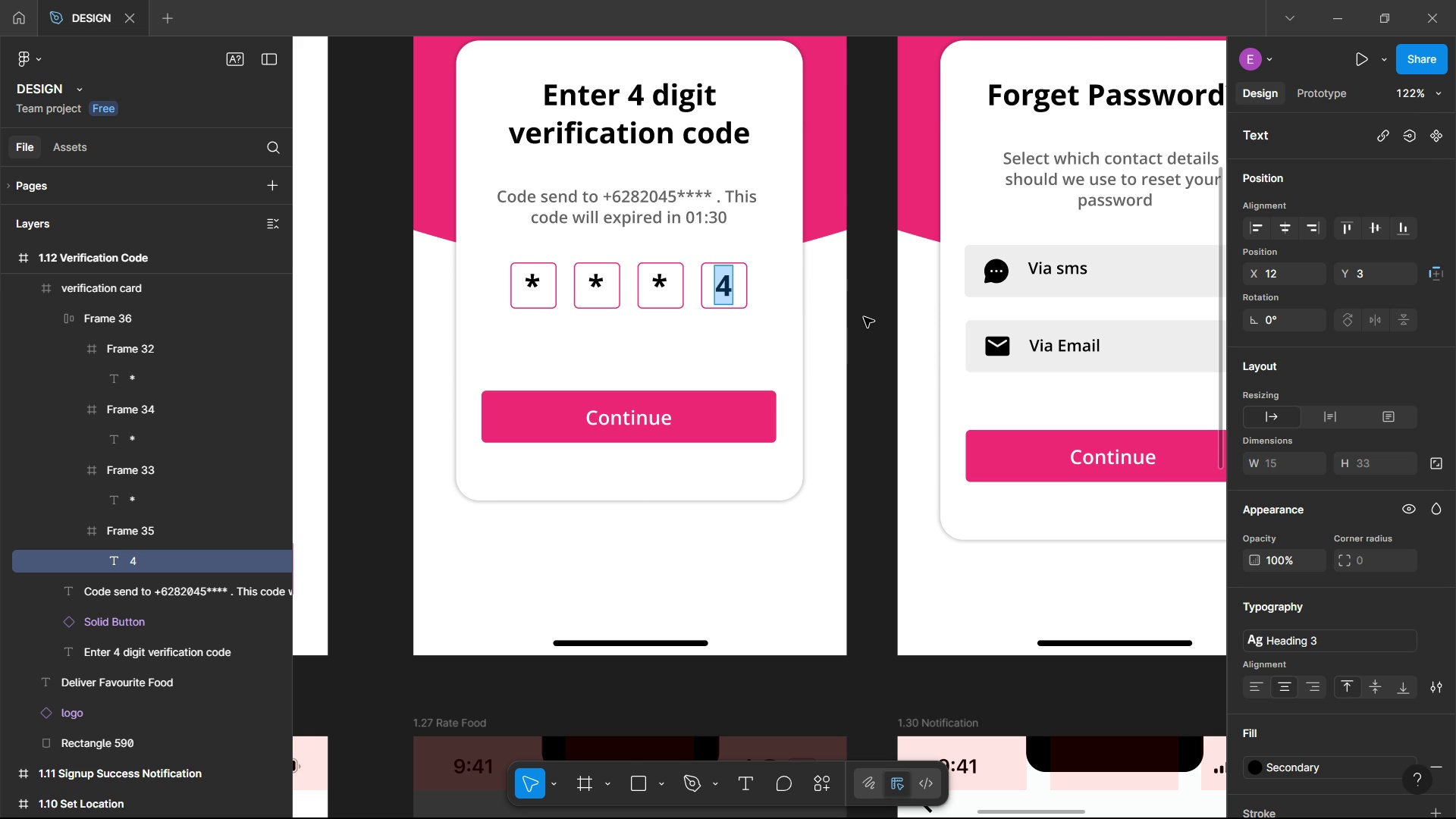 
key(Shift+8)
 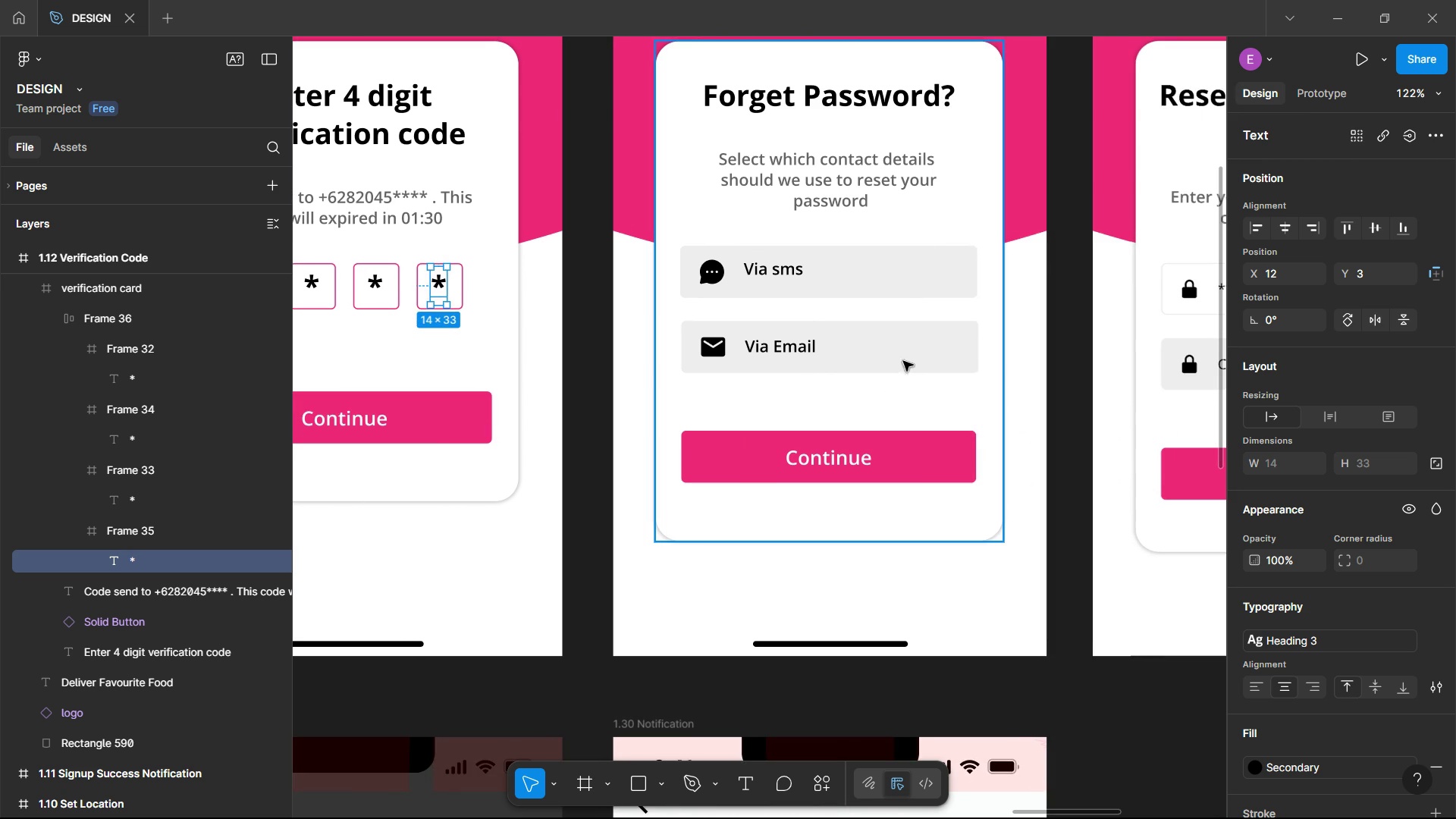 
scroll: coordinate [742, 274], scroll_direction: down, amount: 6.0